 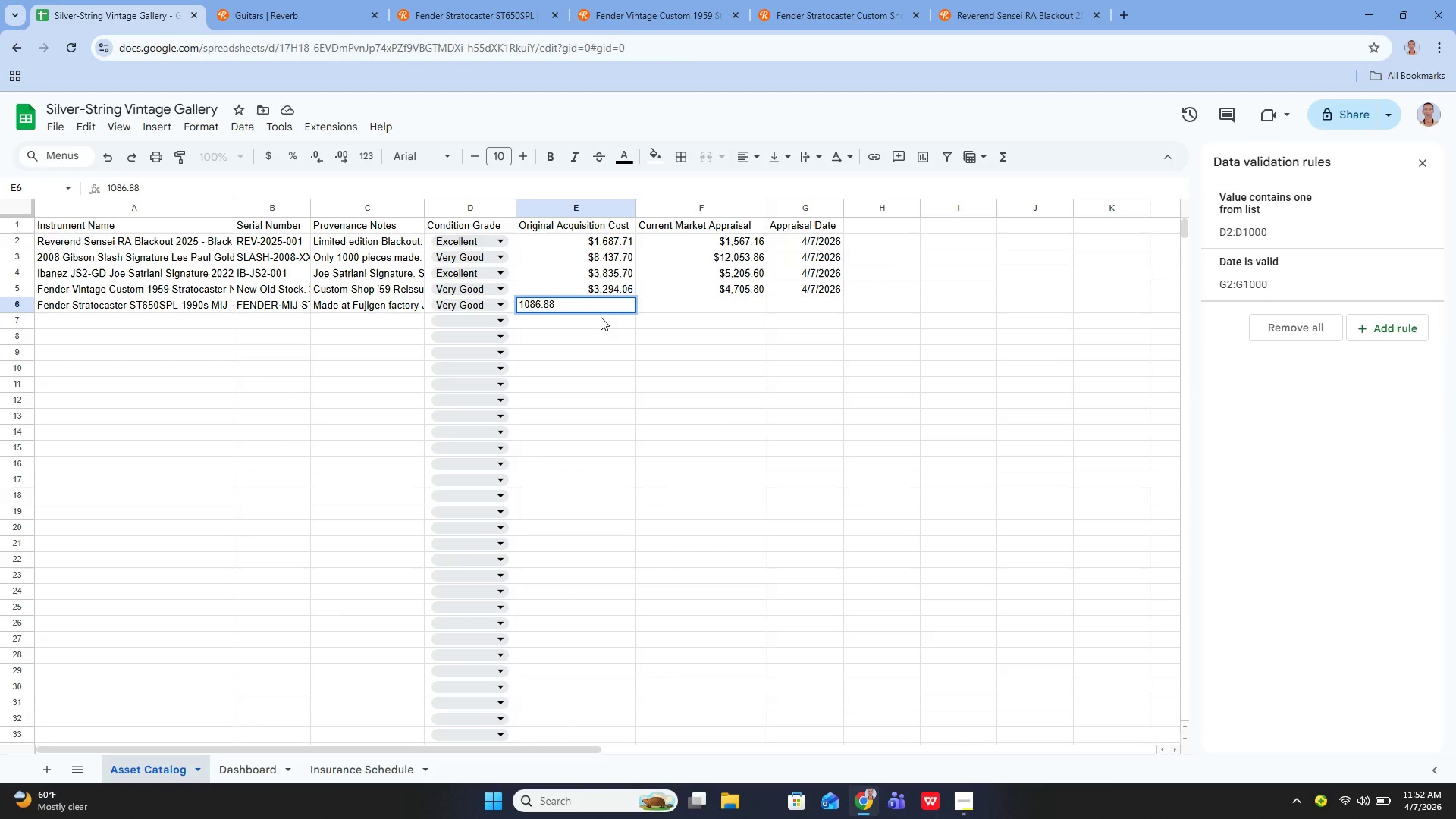 
key(Enter)
 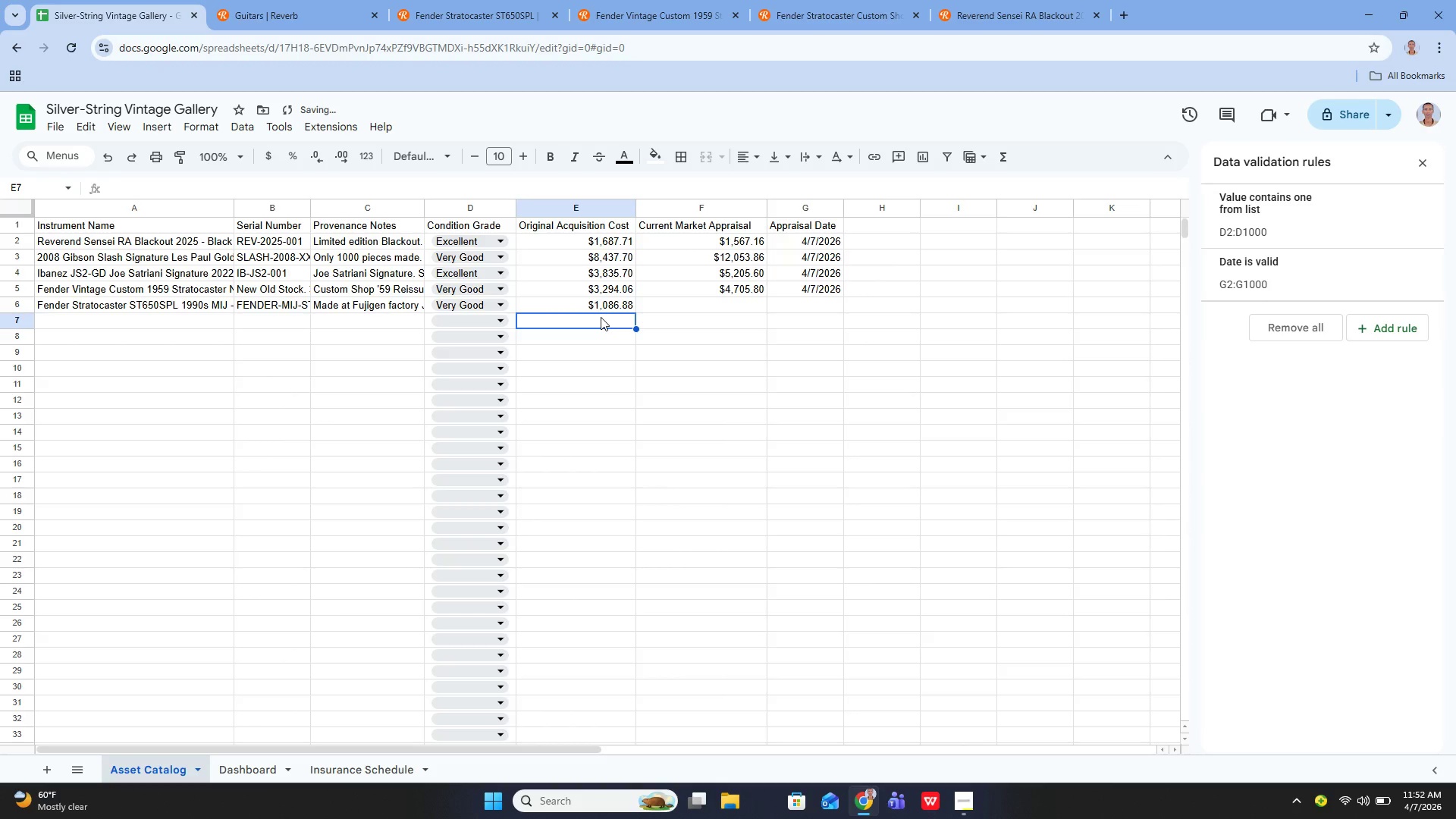 
key(ArrowUp)
 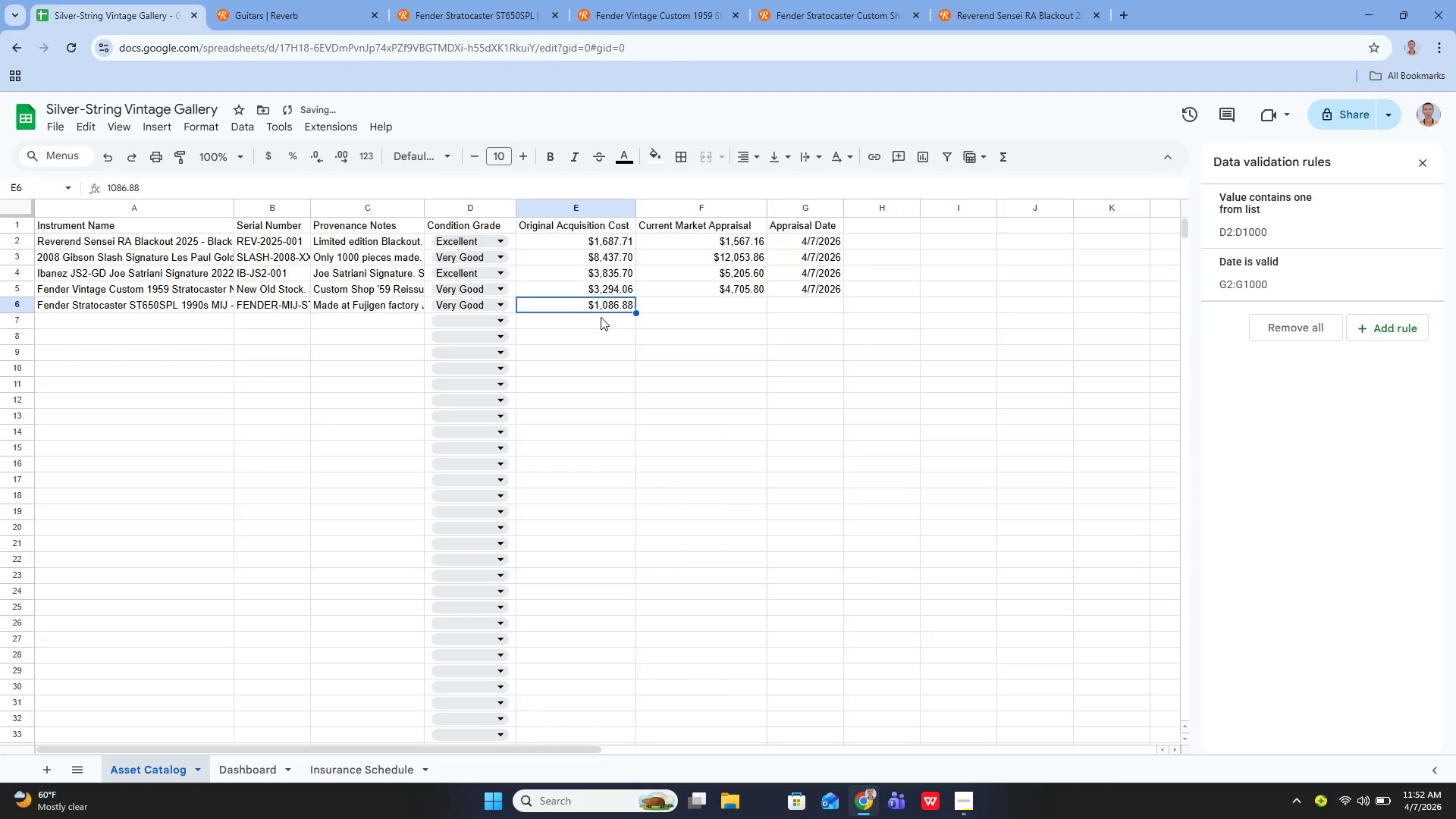 
key(ArrowRight)
 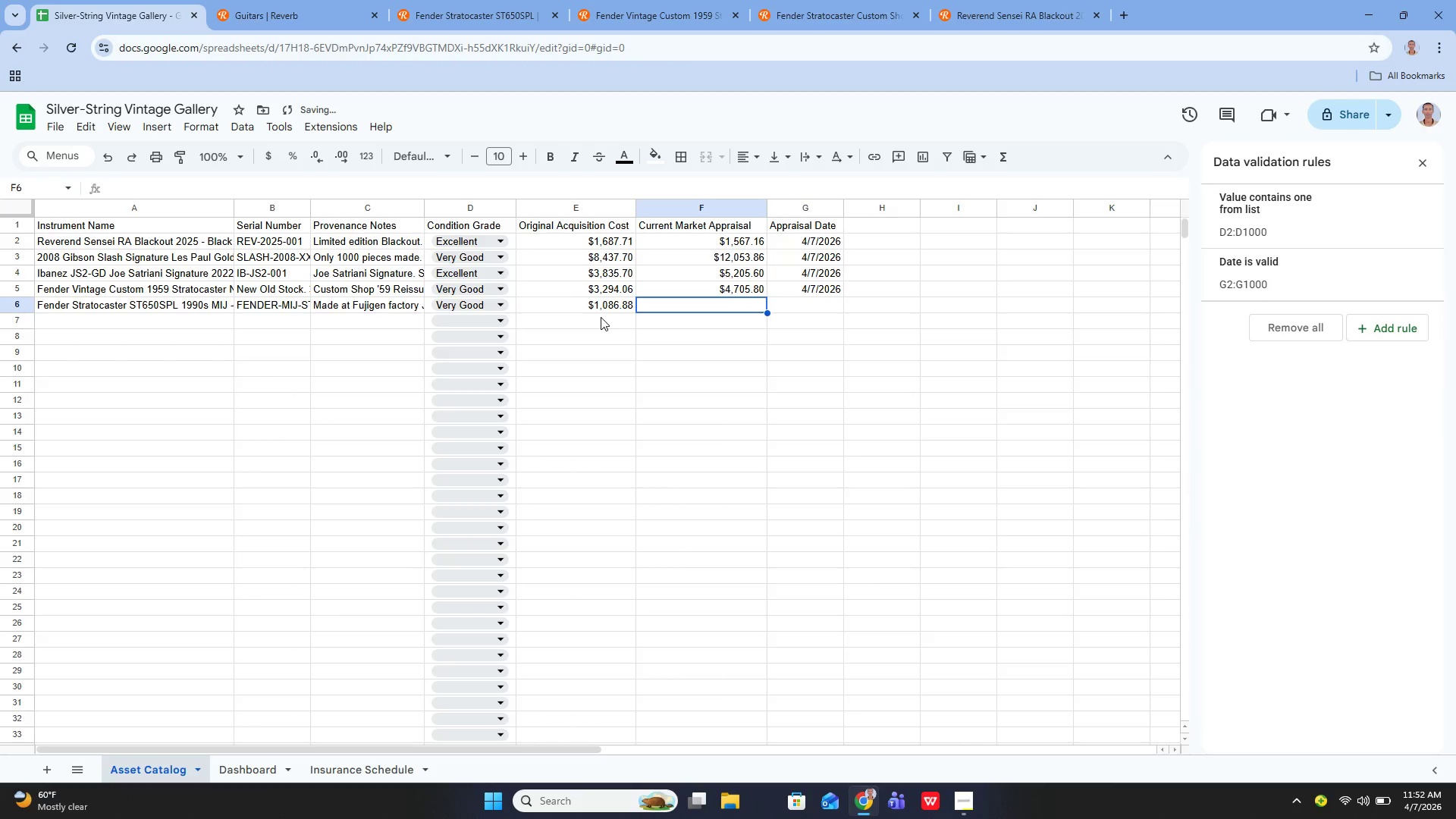 
key(Enter)
 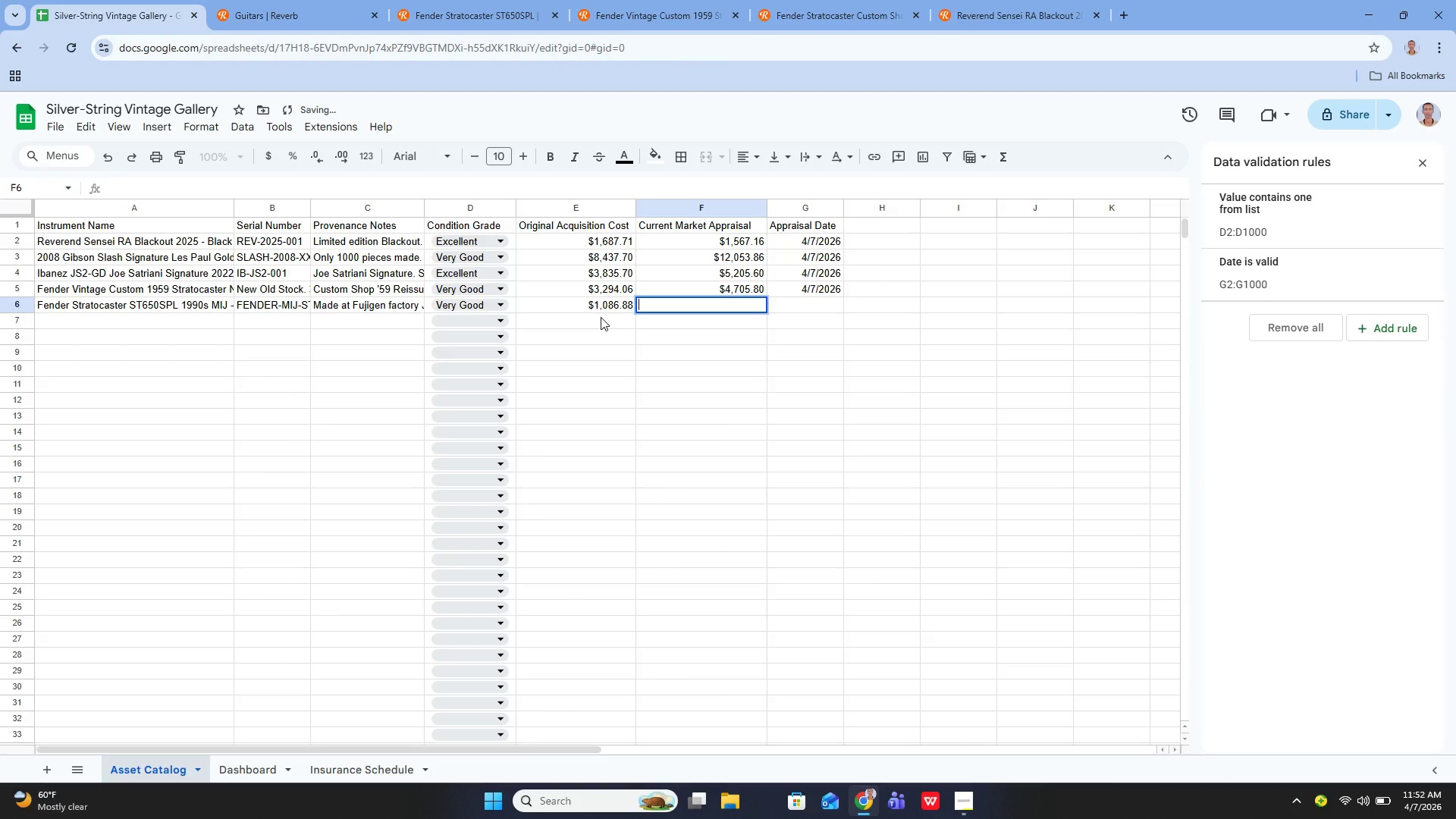 
type(1552.69)
 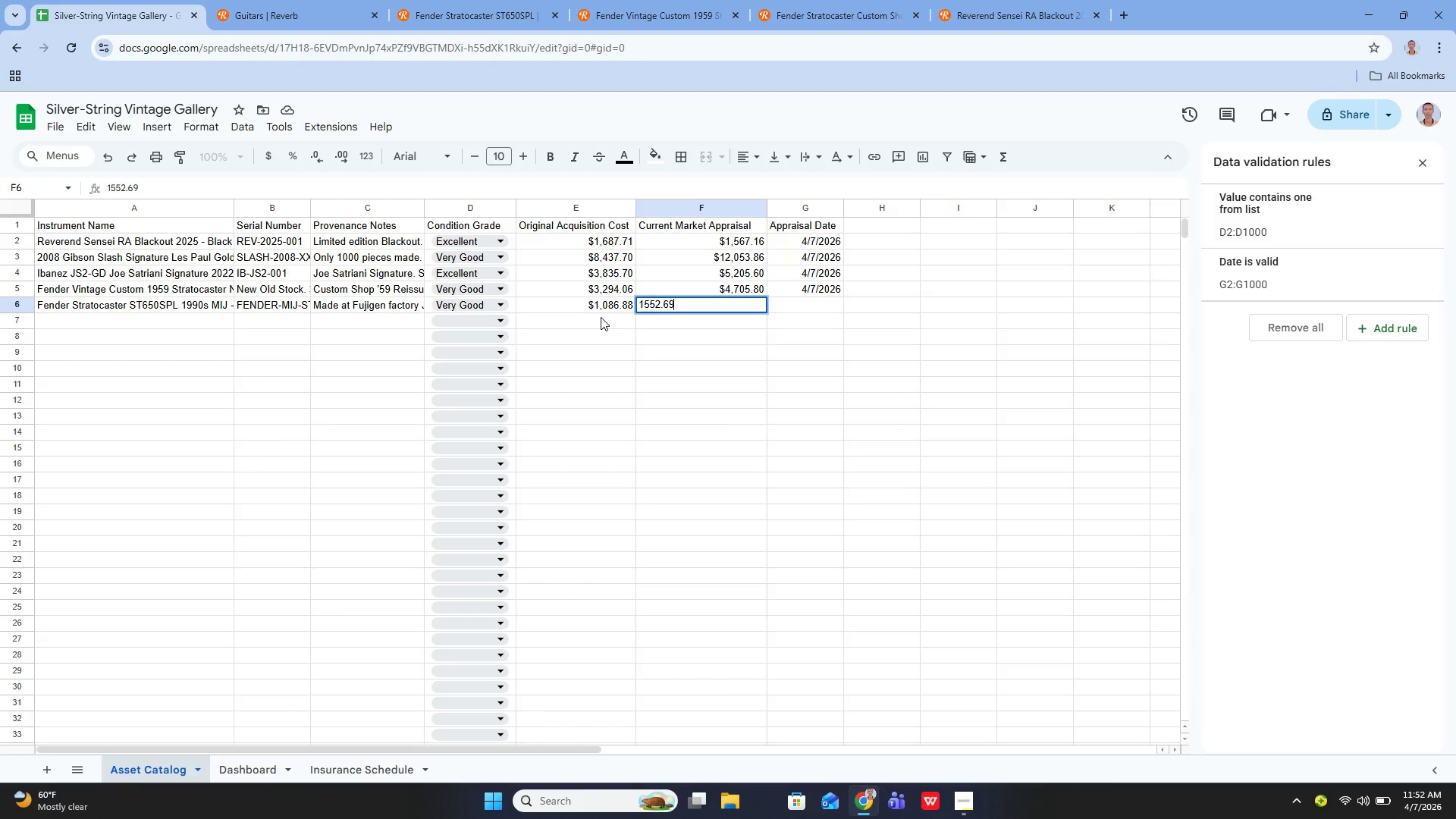 
key(Enter)
 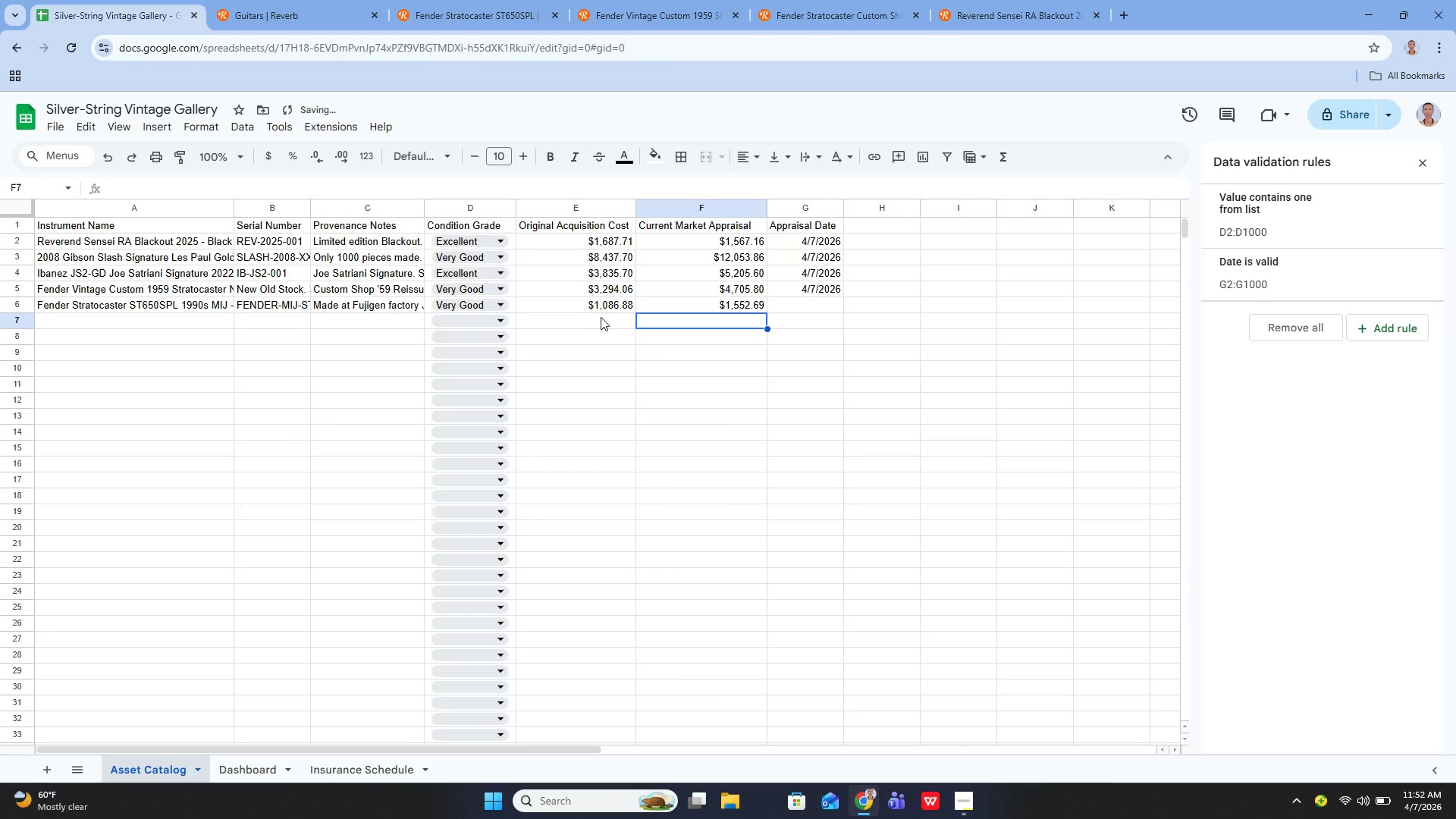 
key(ArrowUp)
 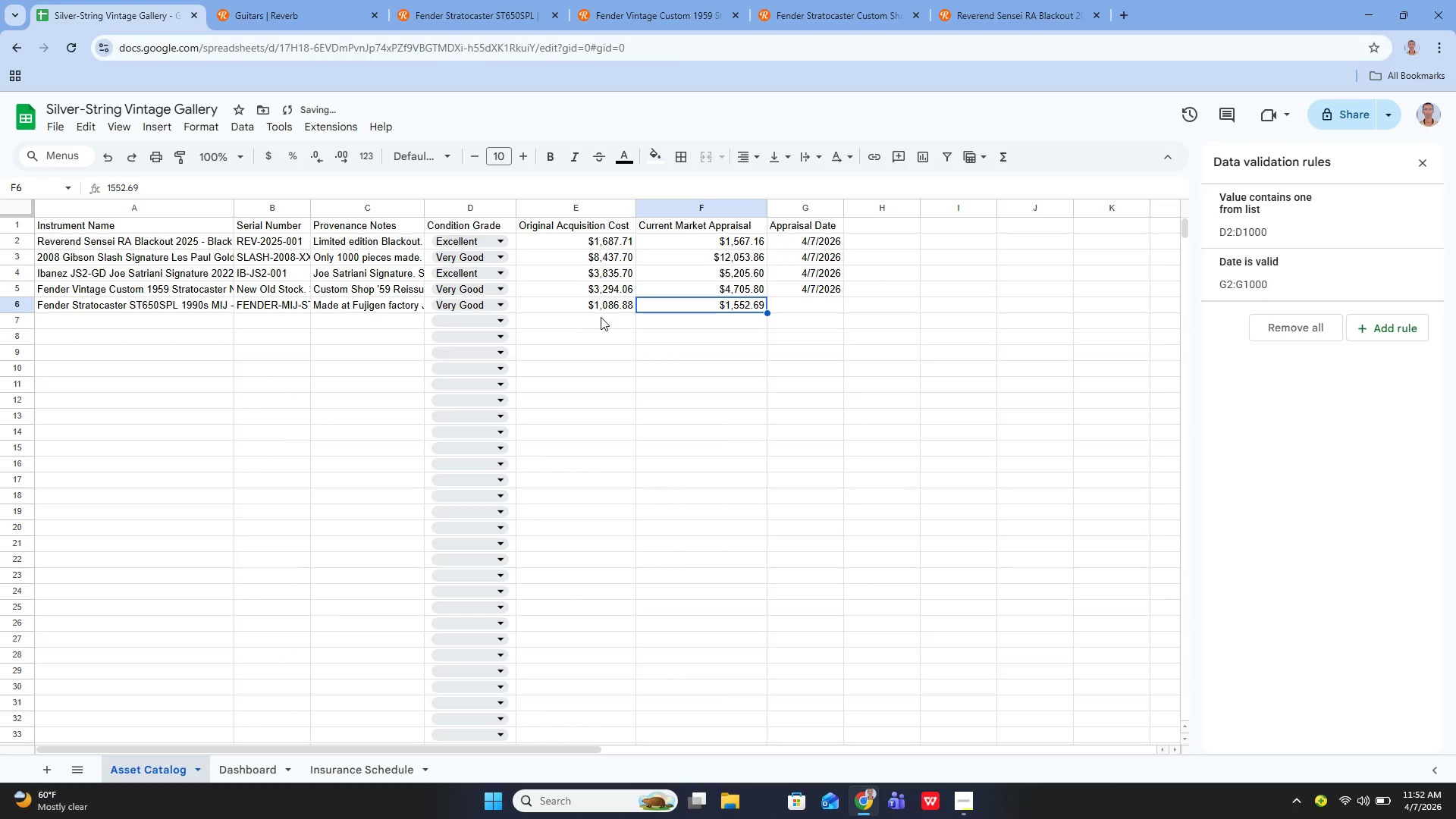 
key(ArrowRight)
 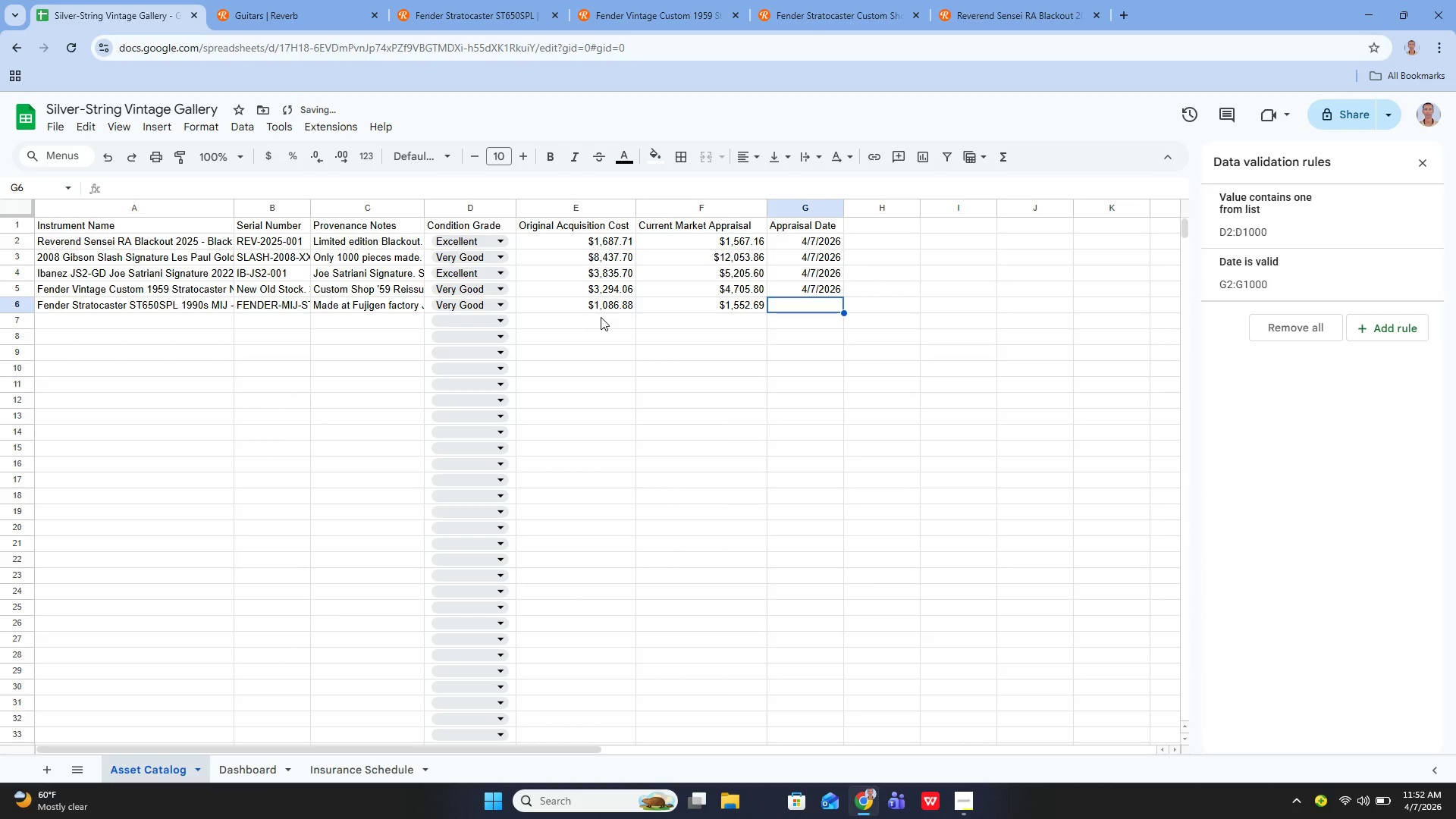 
key(Enter)
 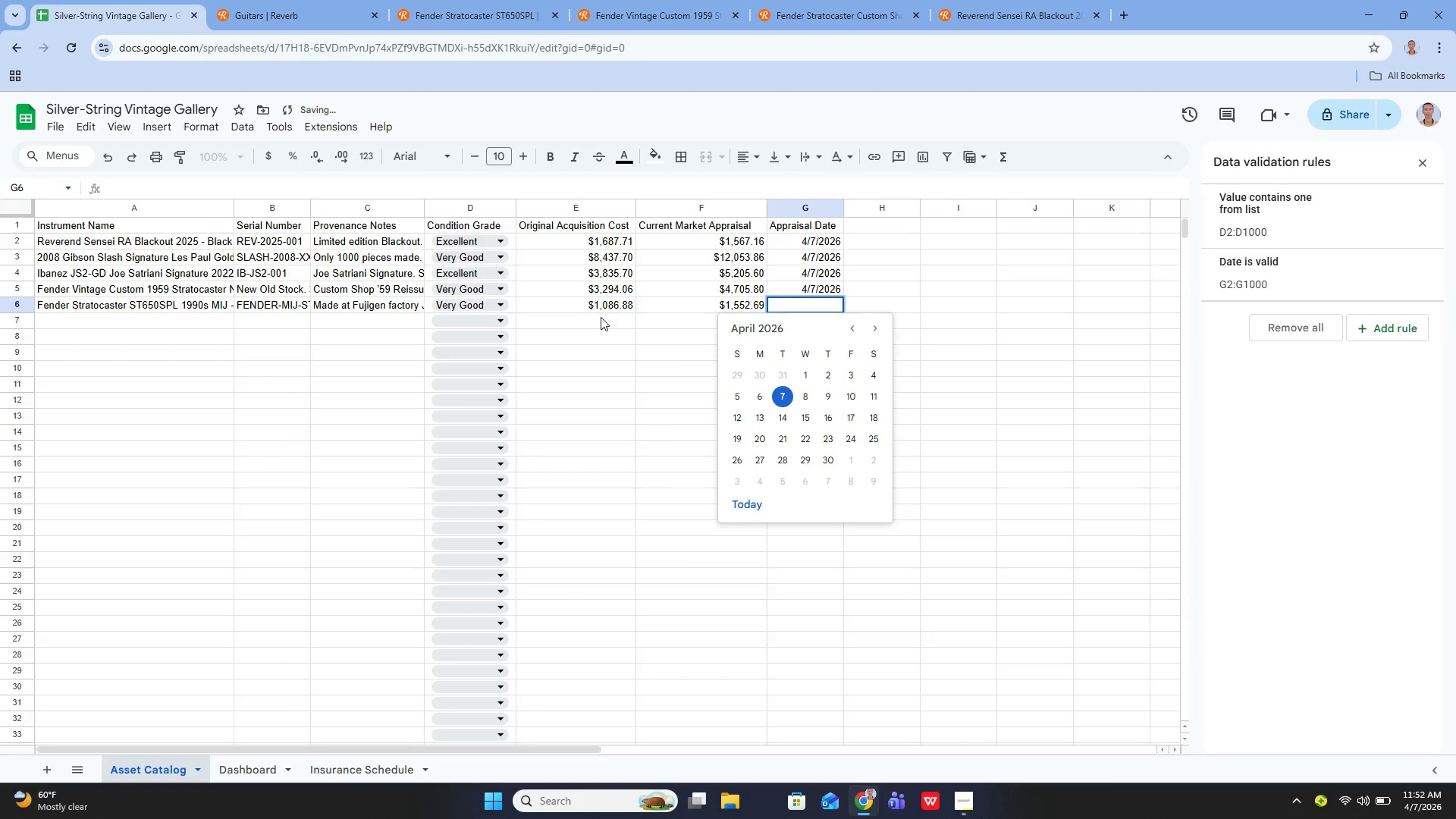 
type(4/7/2002)
key(Backspace)
type(6)
 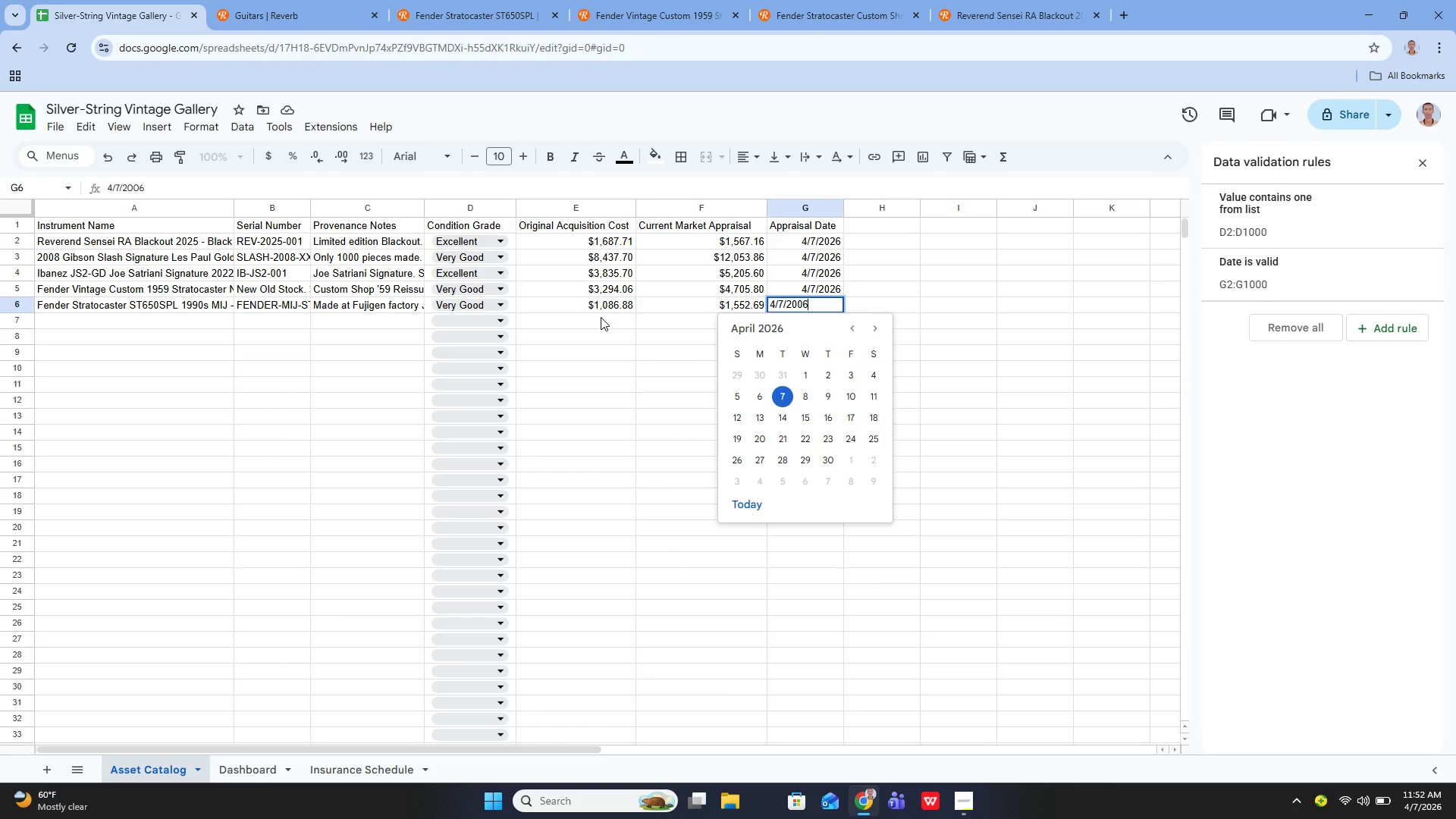 
wait(13.72)
 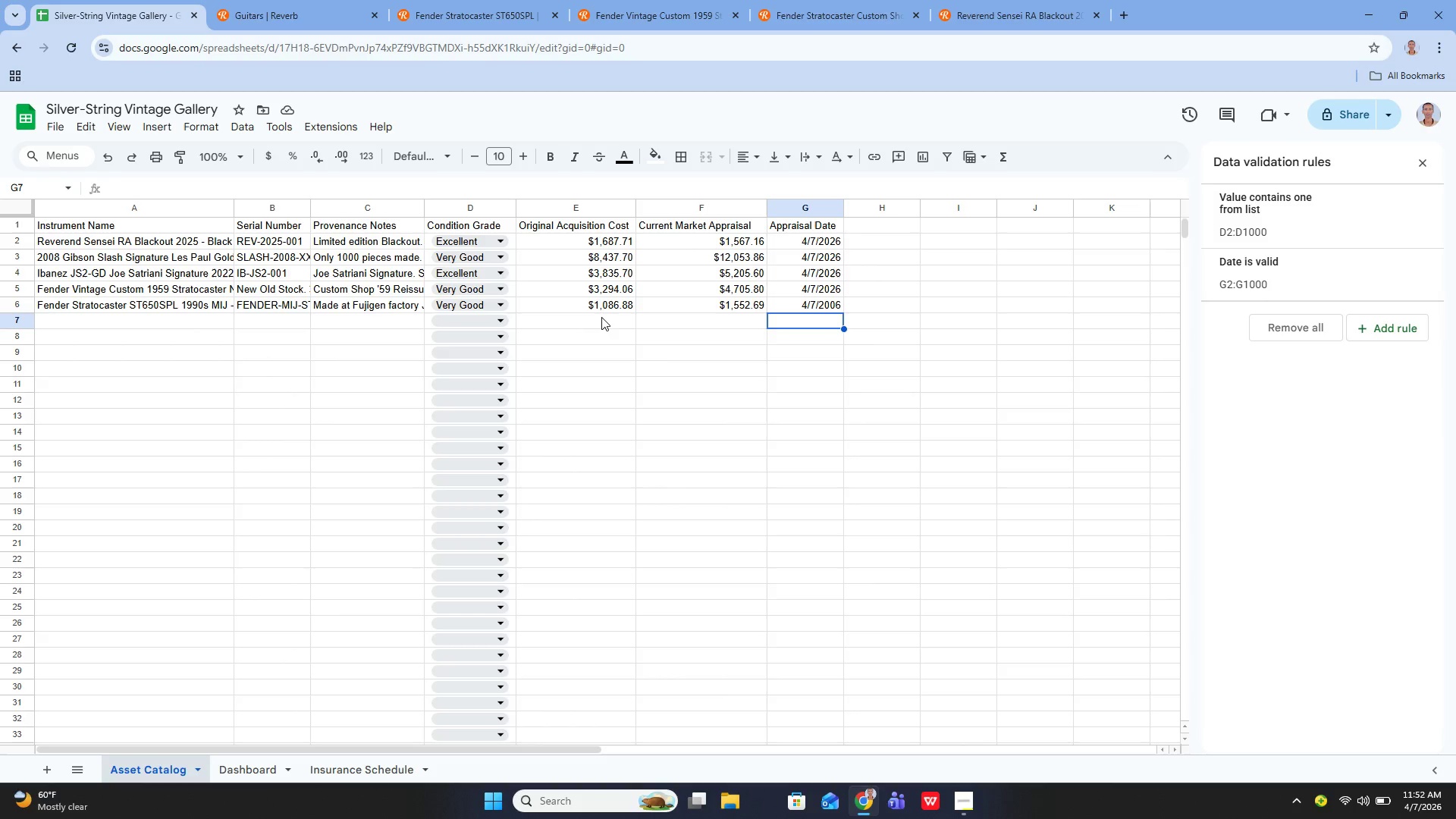 
scroll: coordinate [393, 17], scroll_direction: none, amount: 0.0
 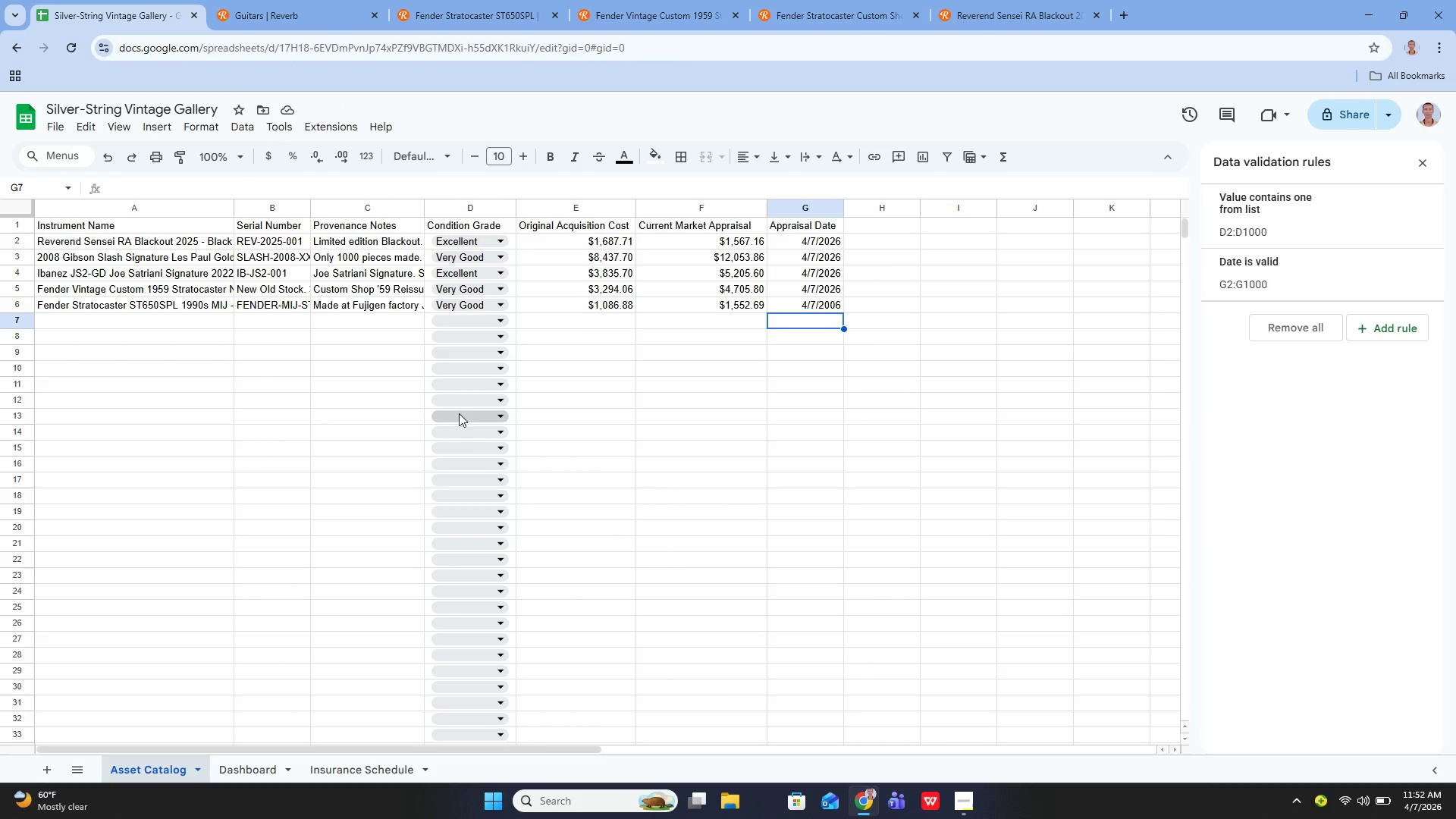 
left_click([671, 500])
 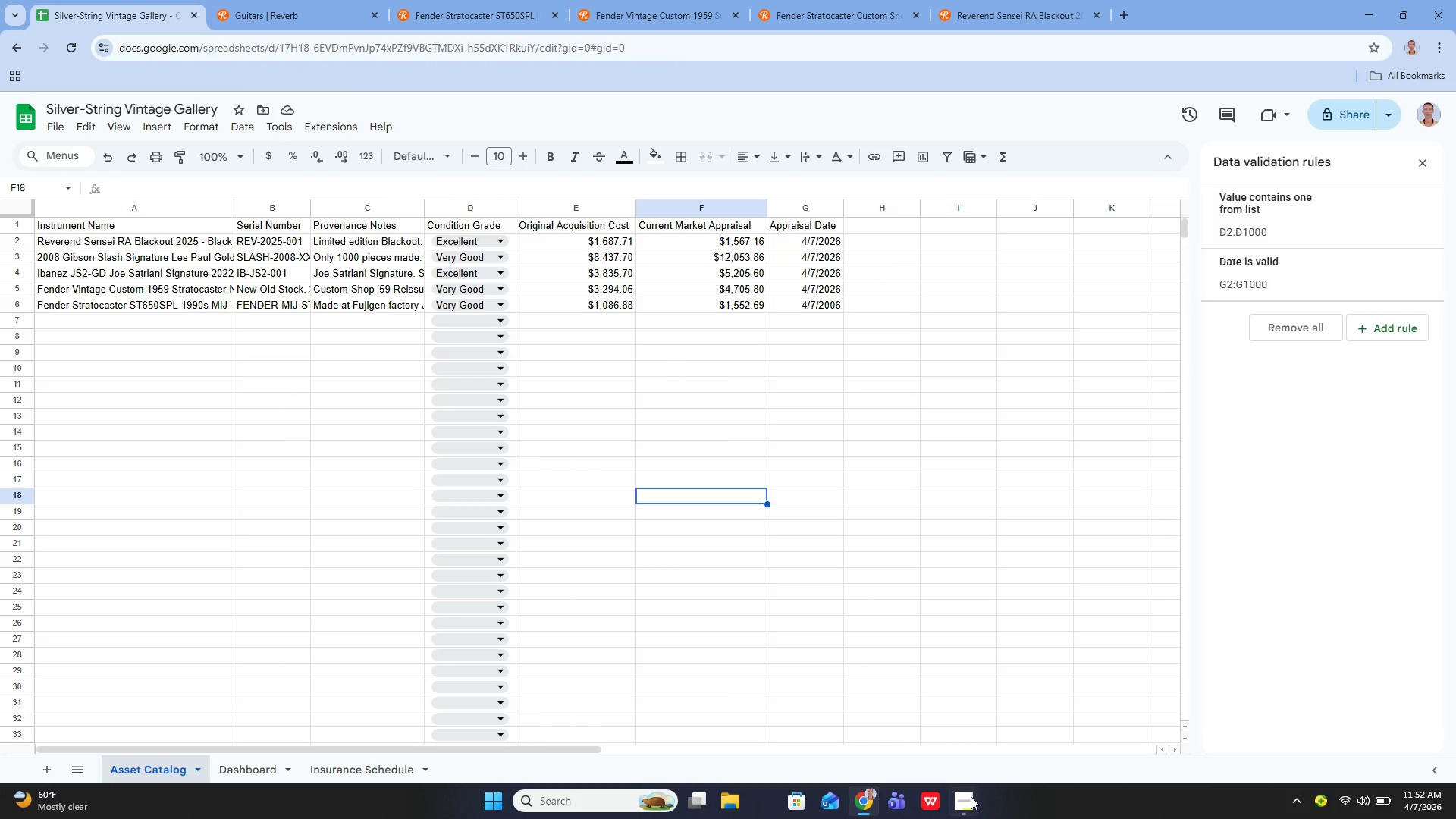 
left_click([968, 804])
 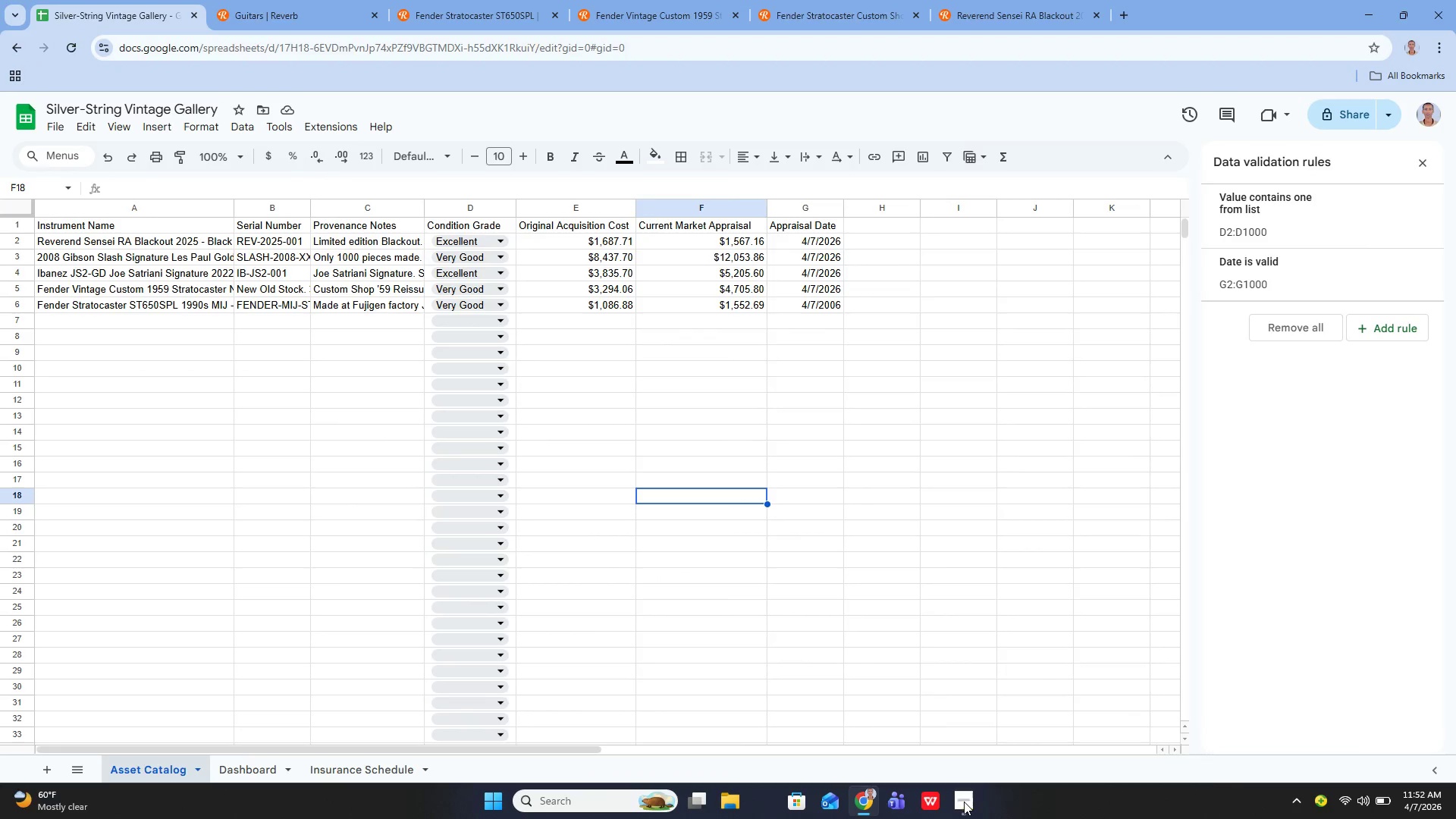 
left_click([964, 801])